 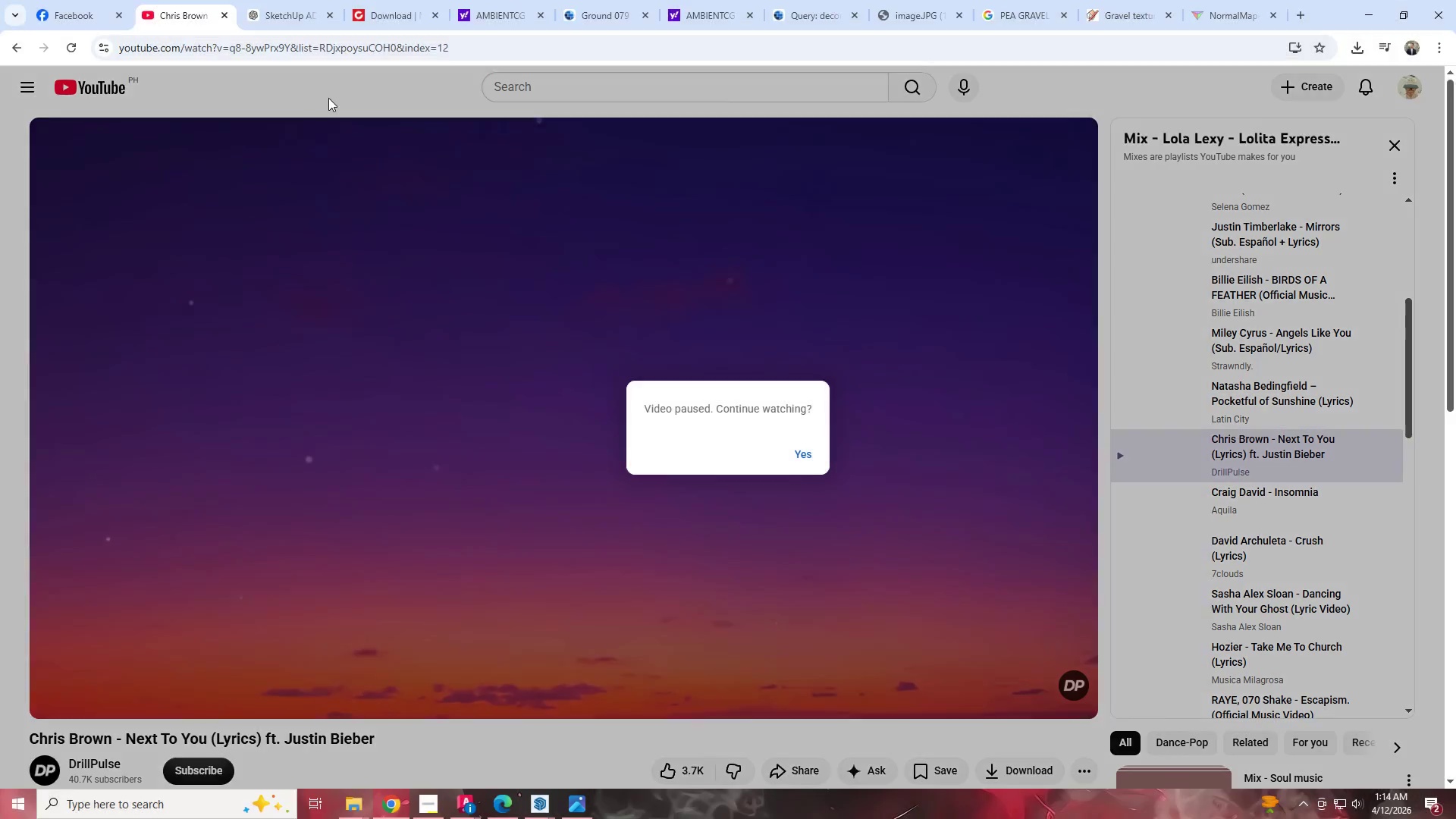 
left_click([805, 446])
 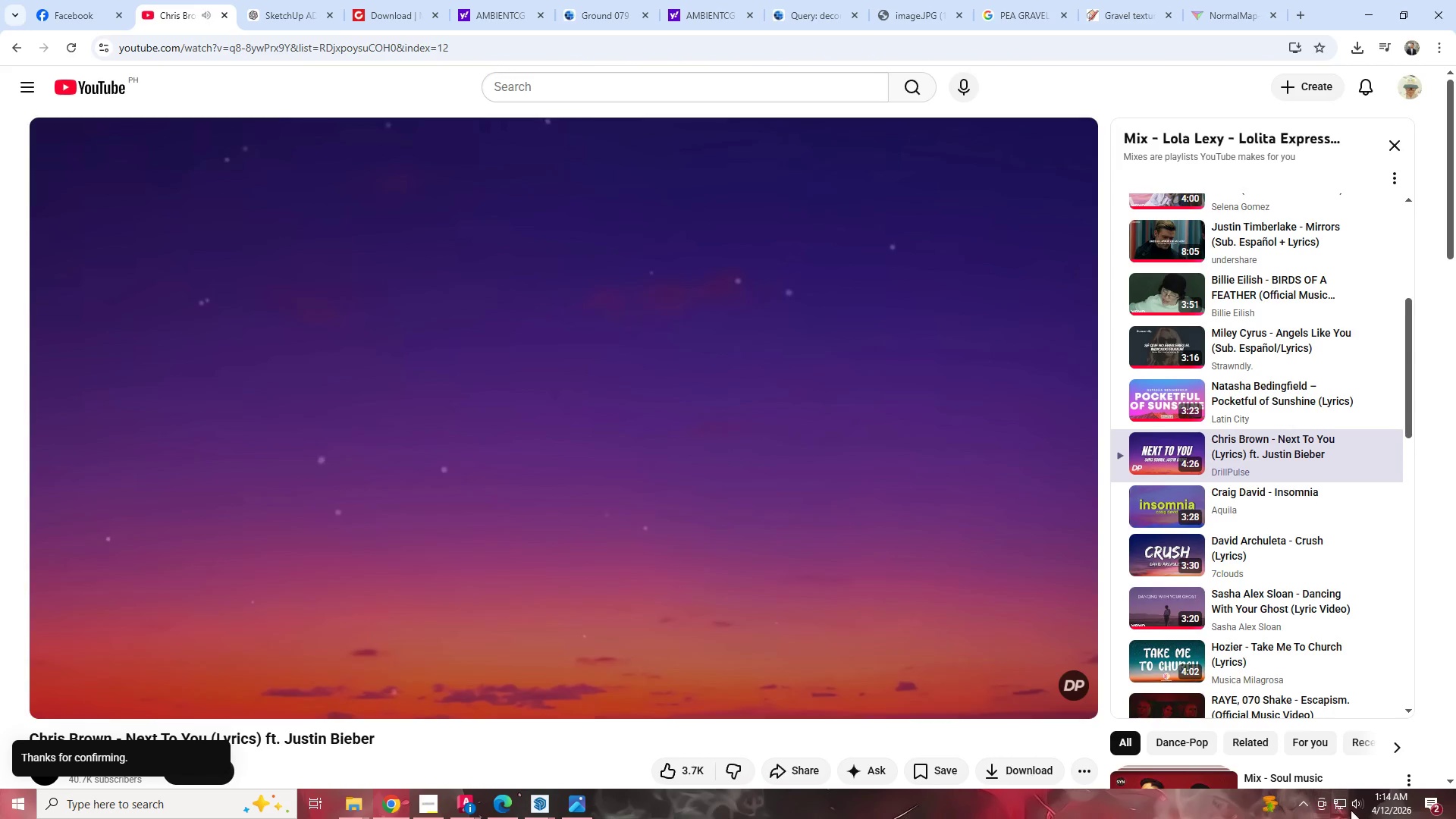 
left_click([1360, 808])
 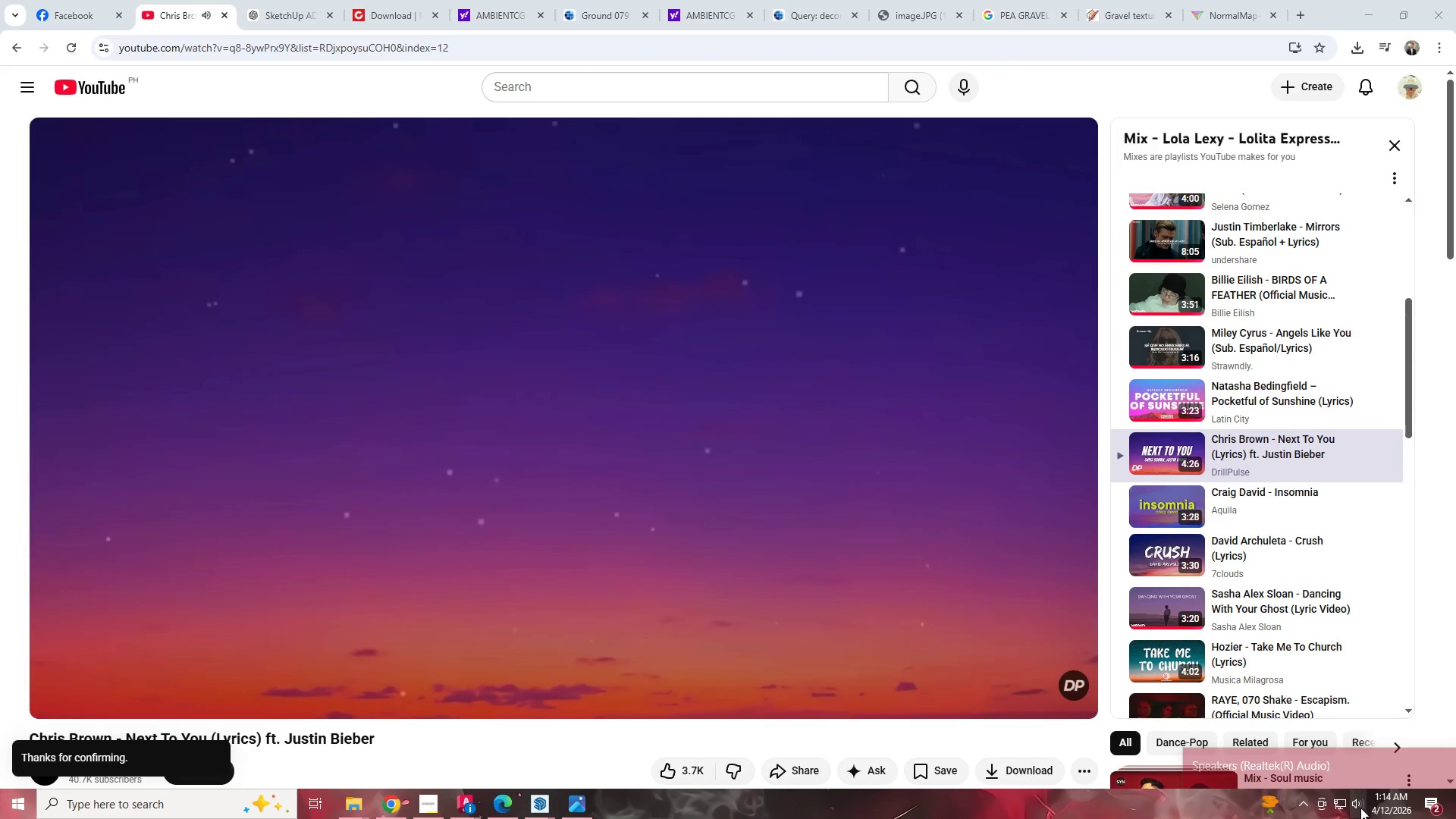 
scroll: coordinate [1360, 807], scroll_direction: down, amount: 1.0
 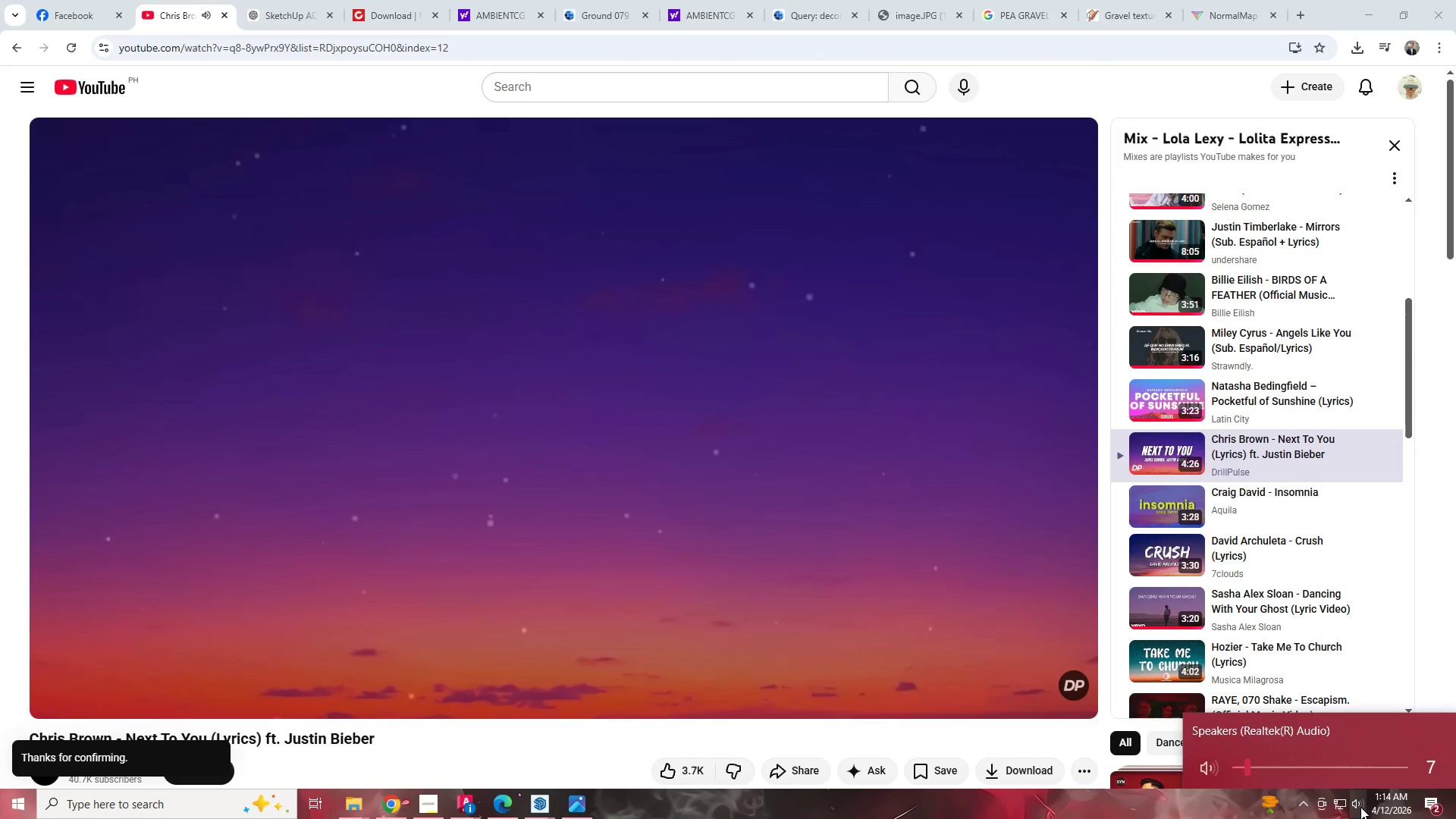 
left_click([1360, 807])
 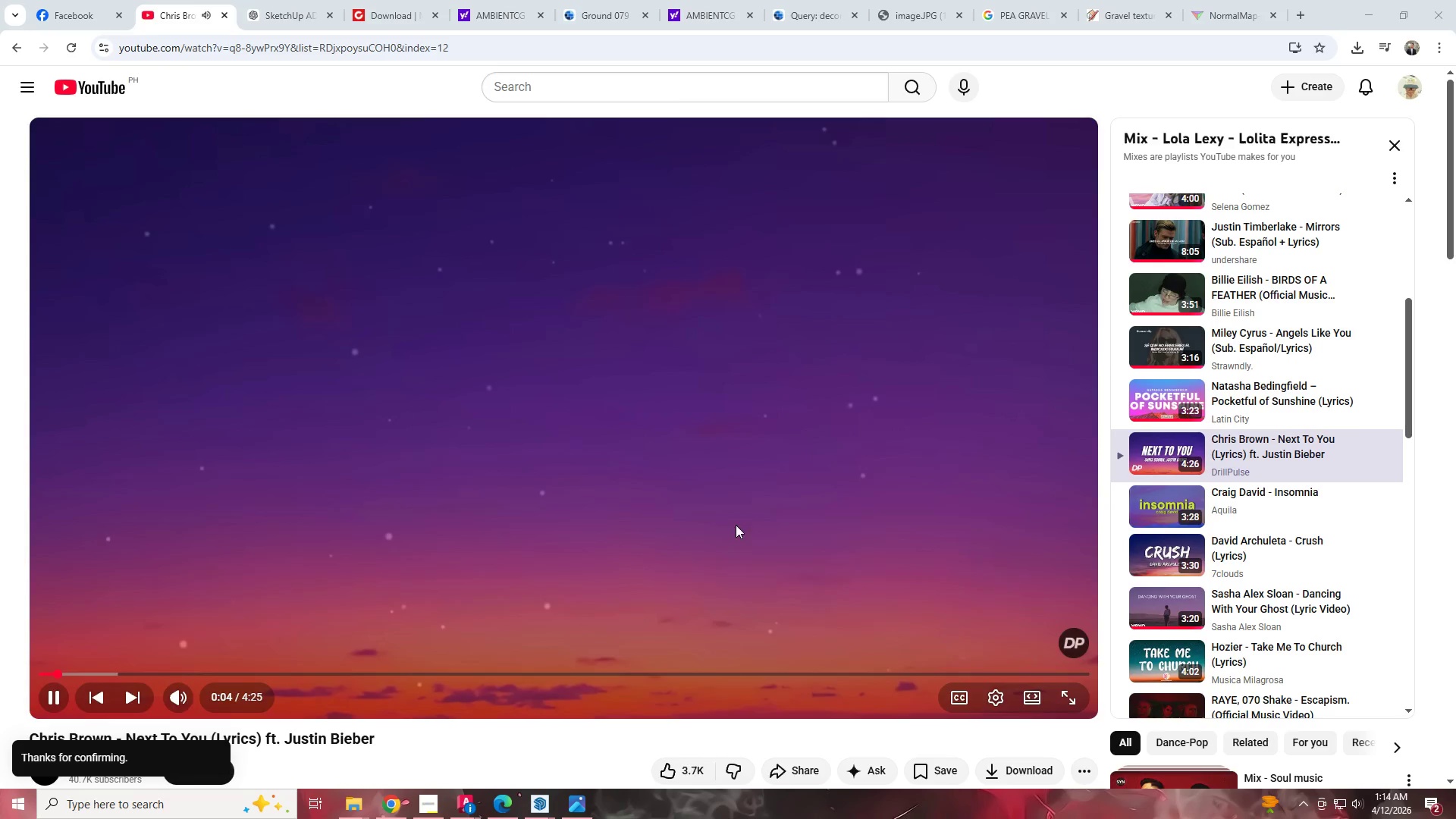 
left_click([1332, 600])
 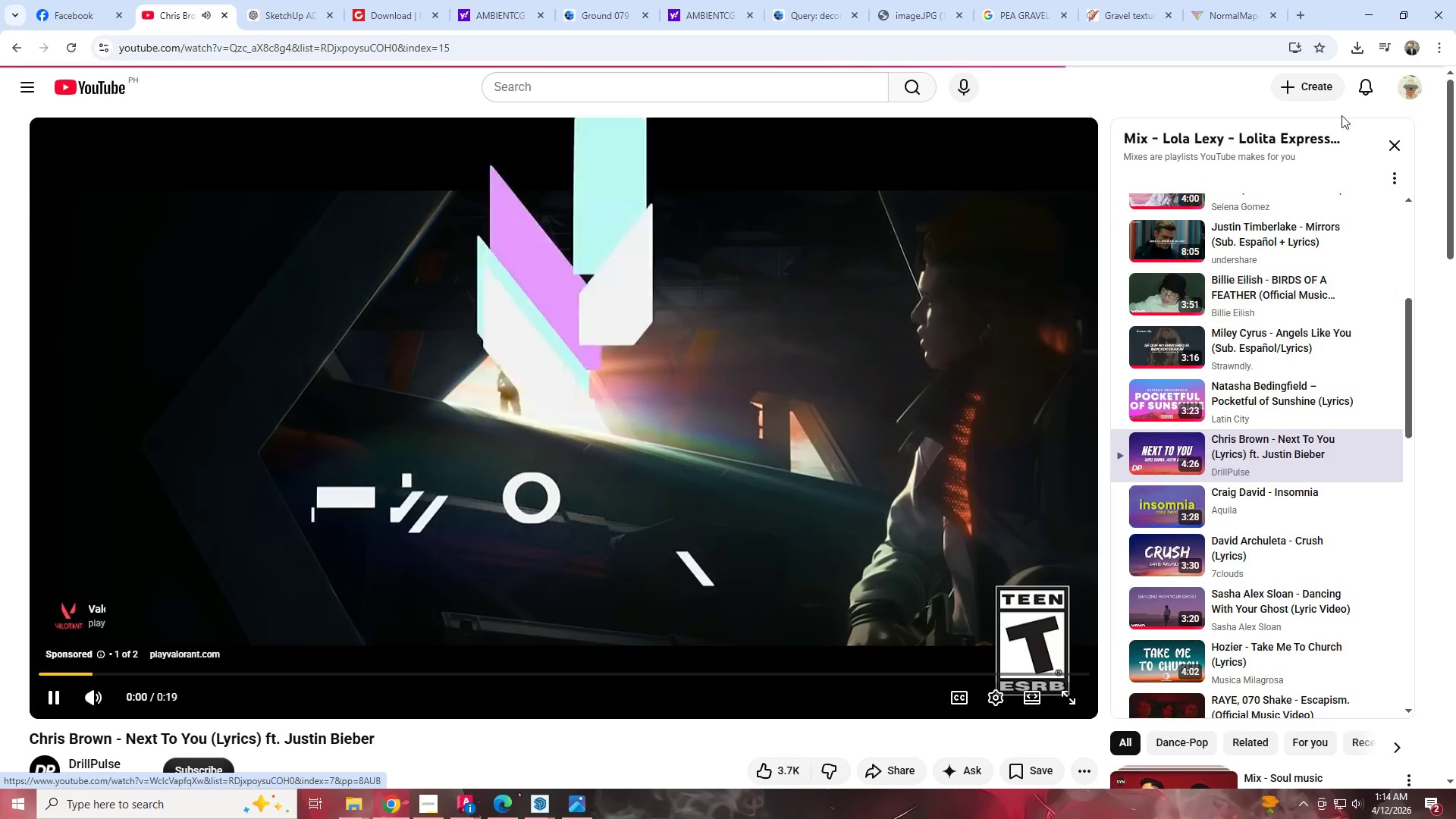 
left_click([1365, 16])